 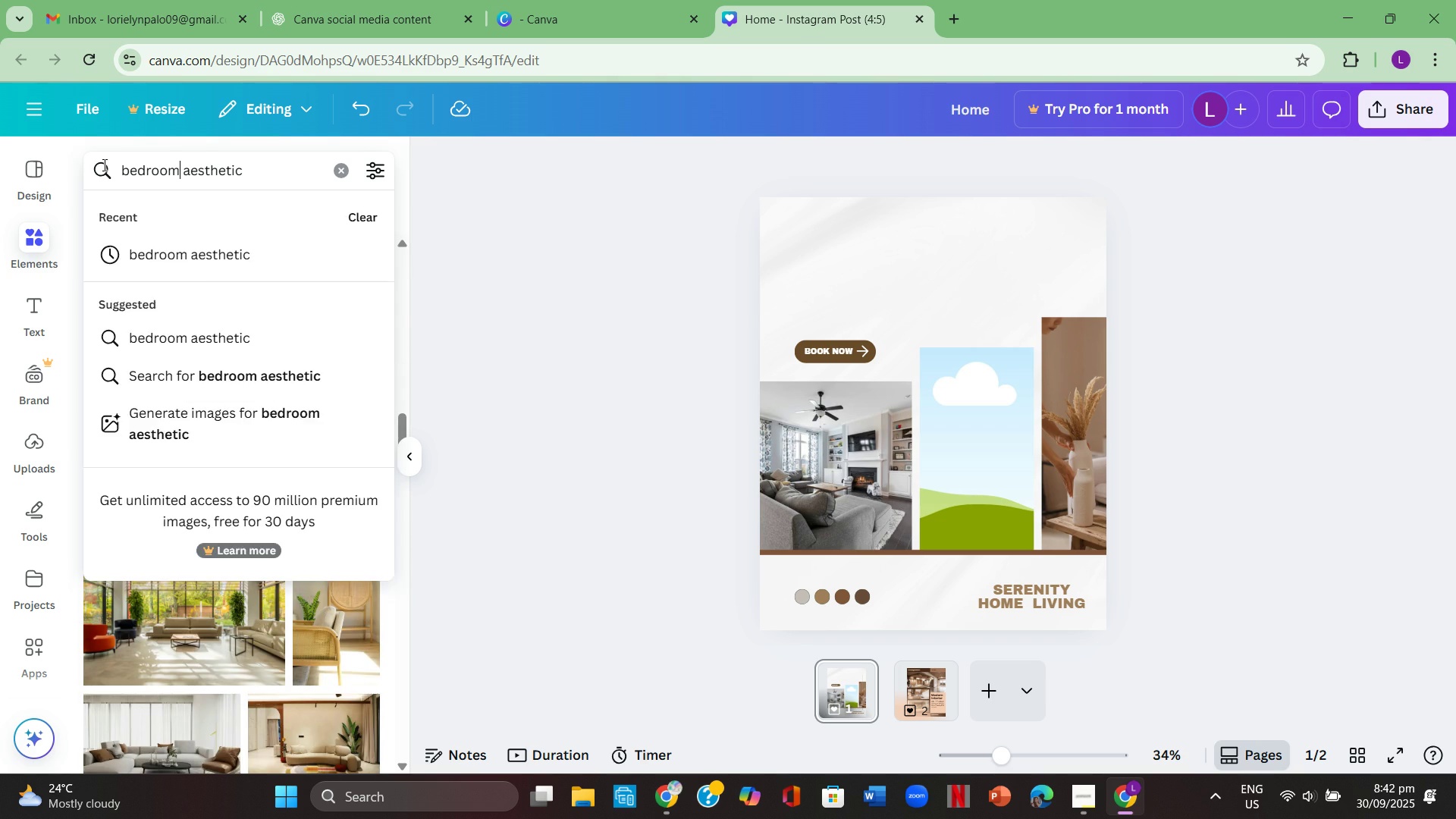 
key(Enter)
 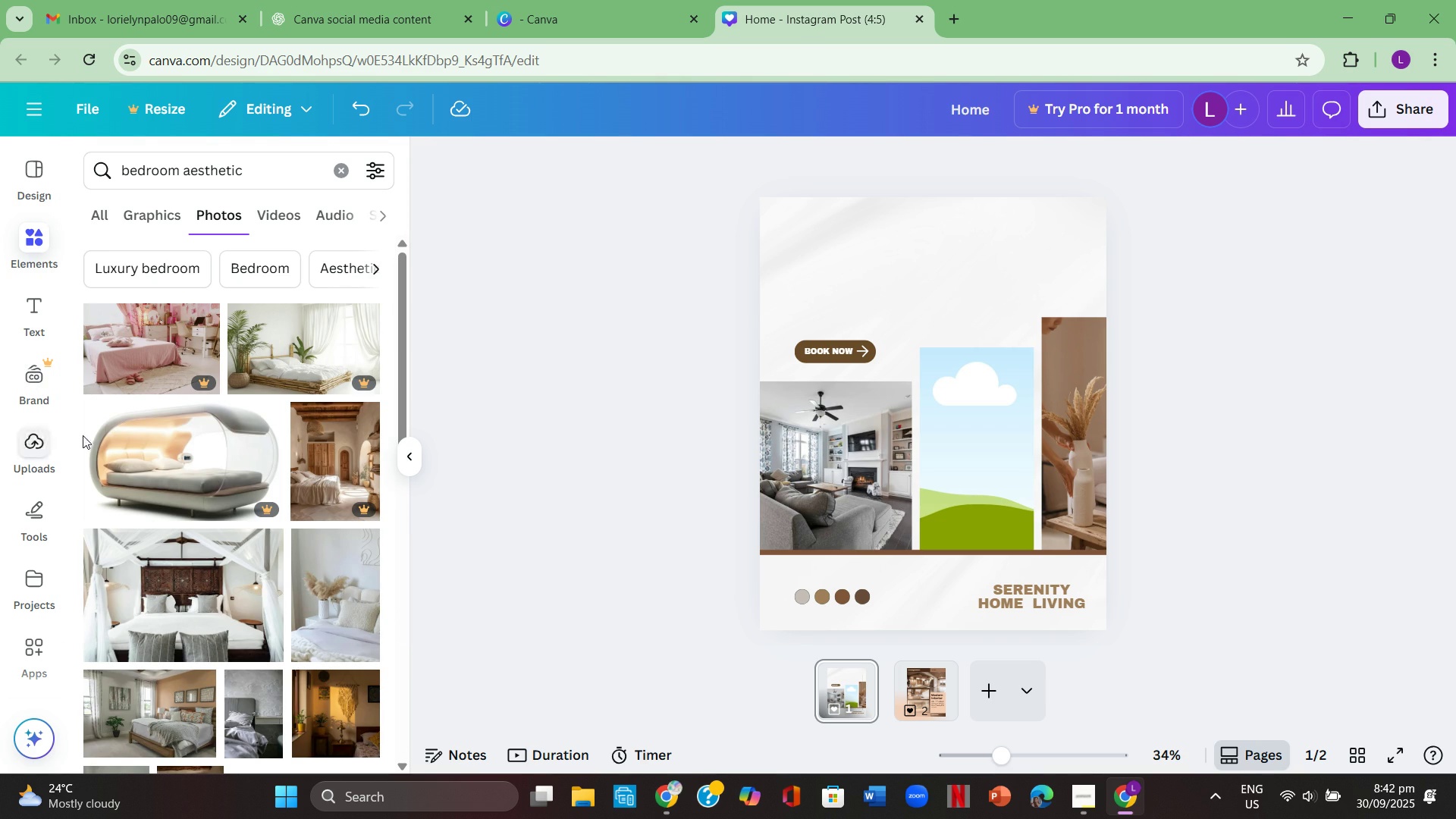 
scroll: coordinate [255, 566], scroll_direction: down, amount: 6.0
 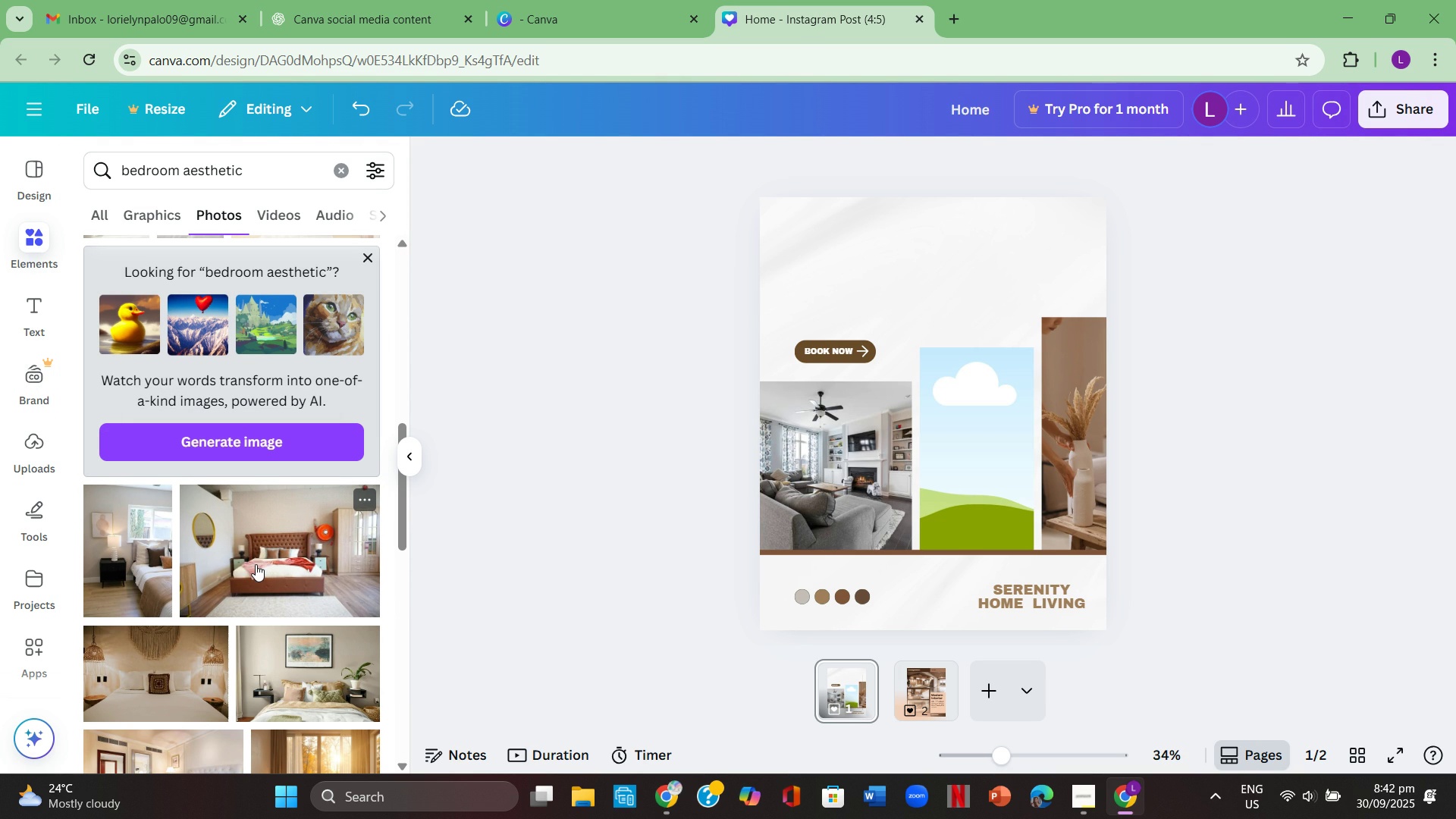 
mouse_move([272, 553])
 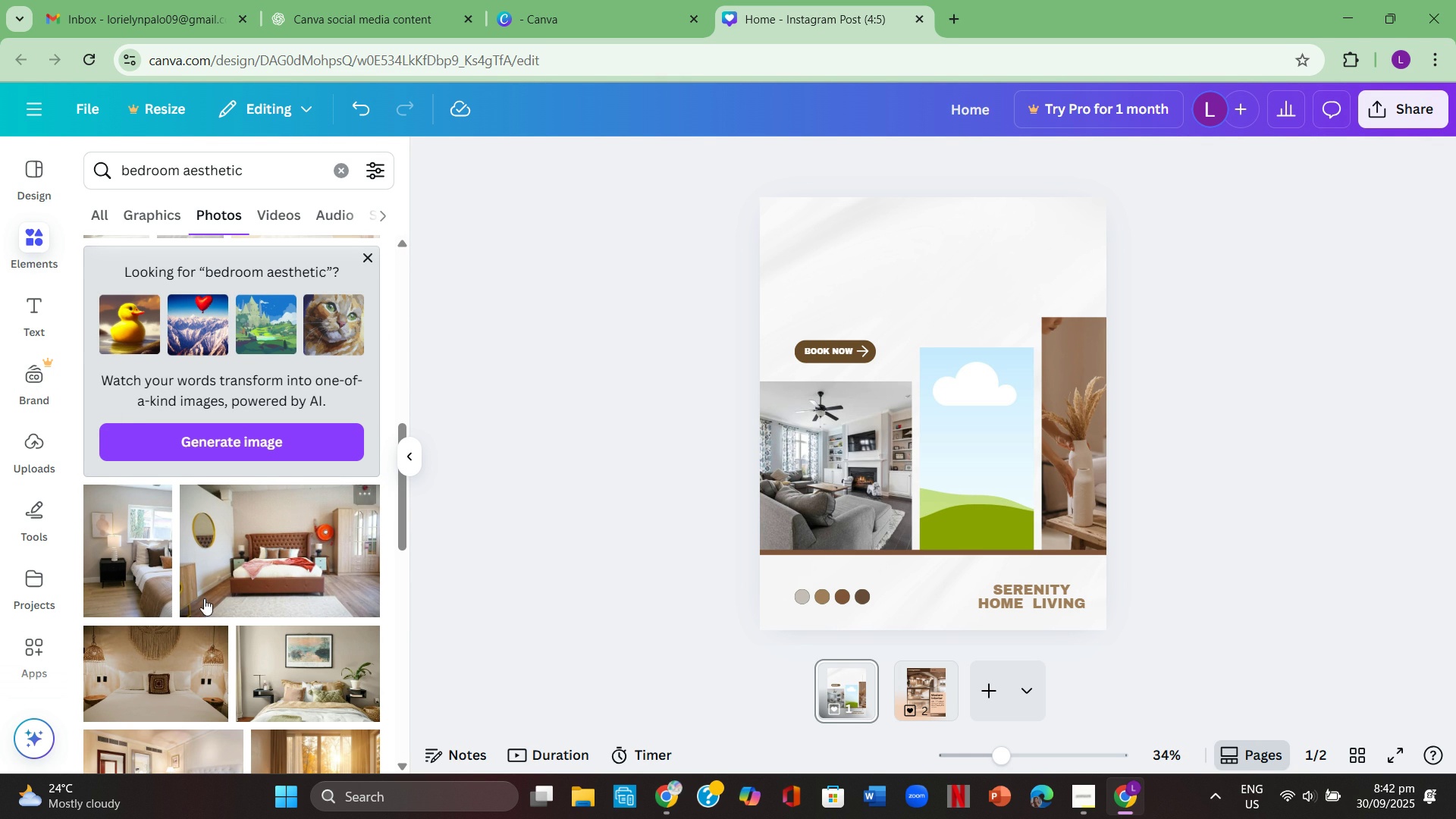 
scroll: coordinate [221, 588], scroll_direction: down, amount: 5.0
 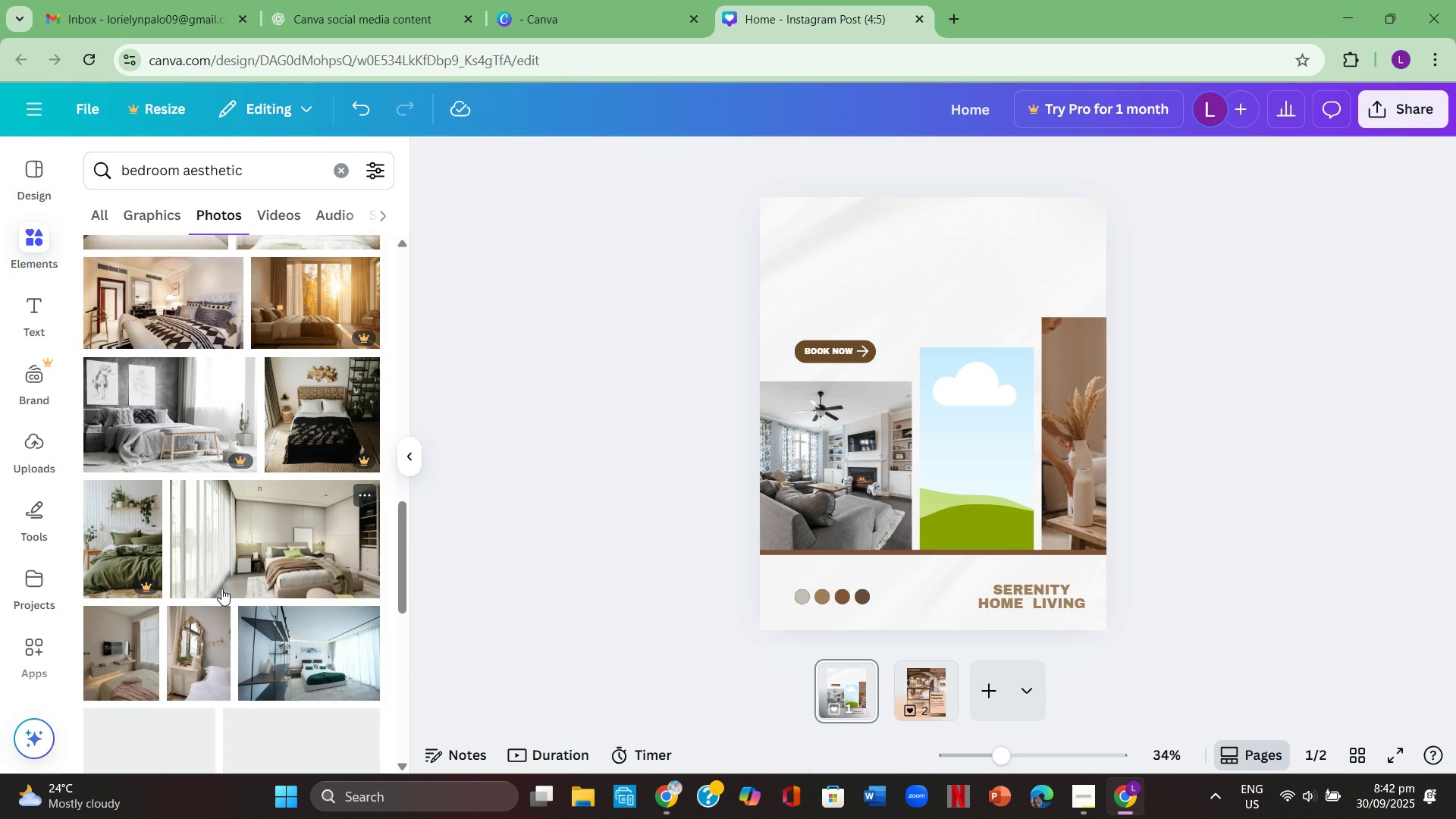 
scroll: coordinate [221, 588], scroll_direction: up, amount: 1.0
 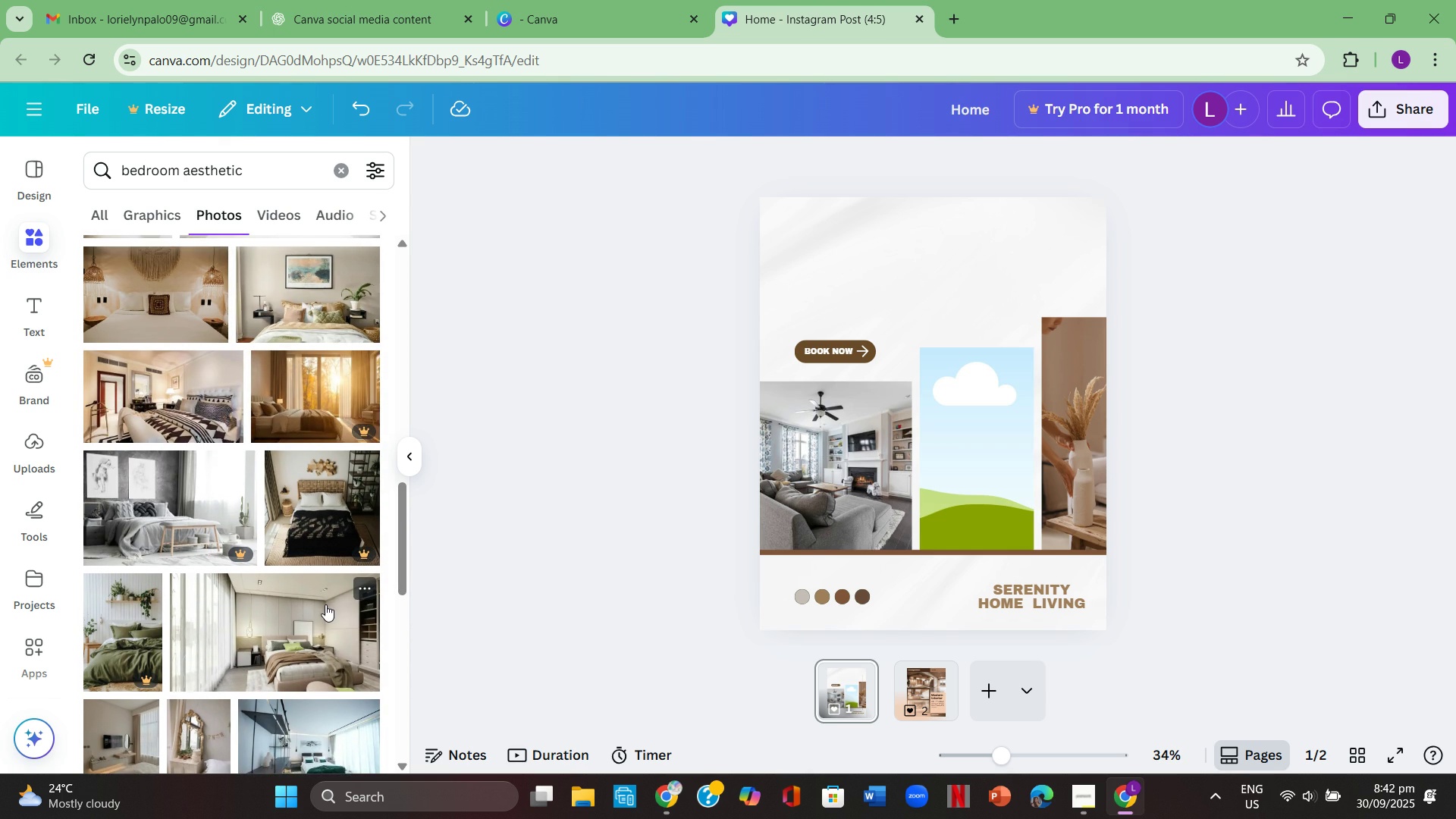 
scroll: coordinate [245, 585], scroll_direction: down, amount: 5.0
 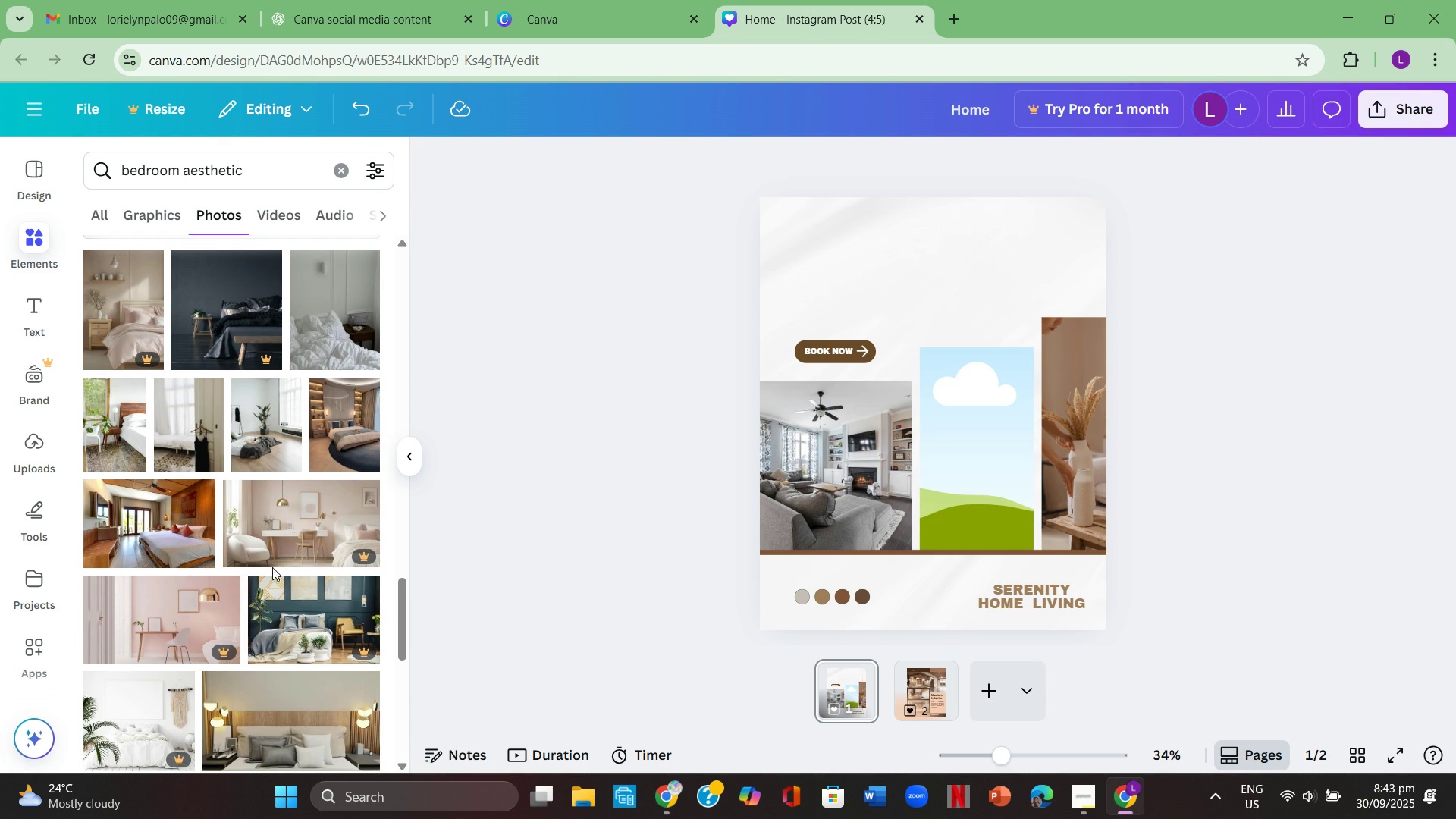 
left_click([307, 537])